 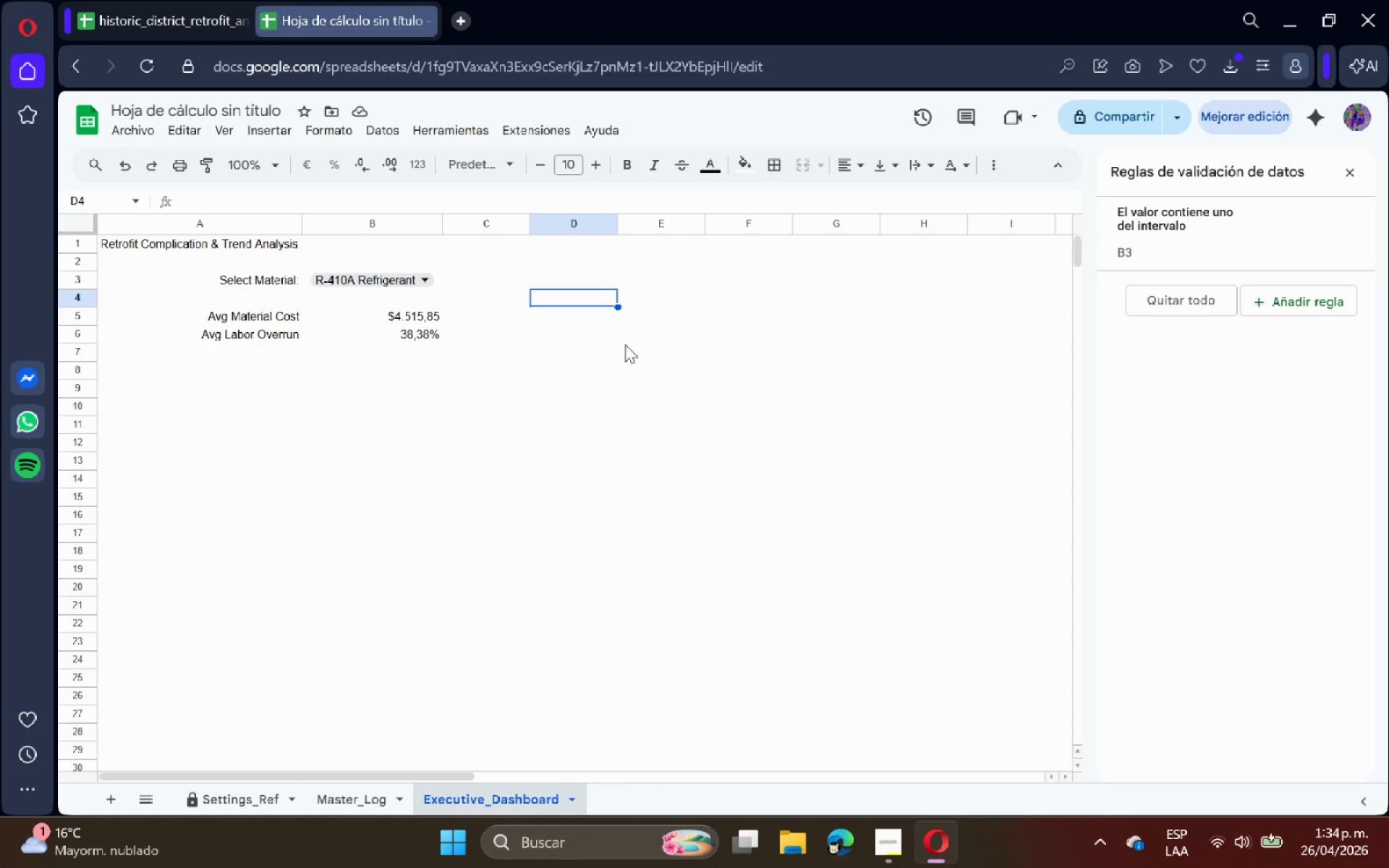 
left_click([345, 788])
 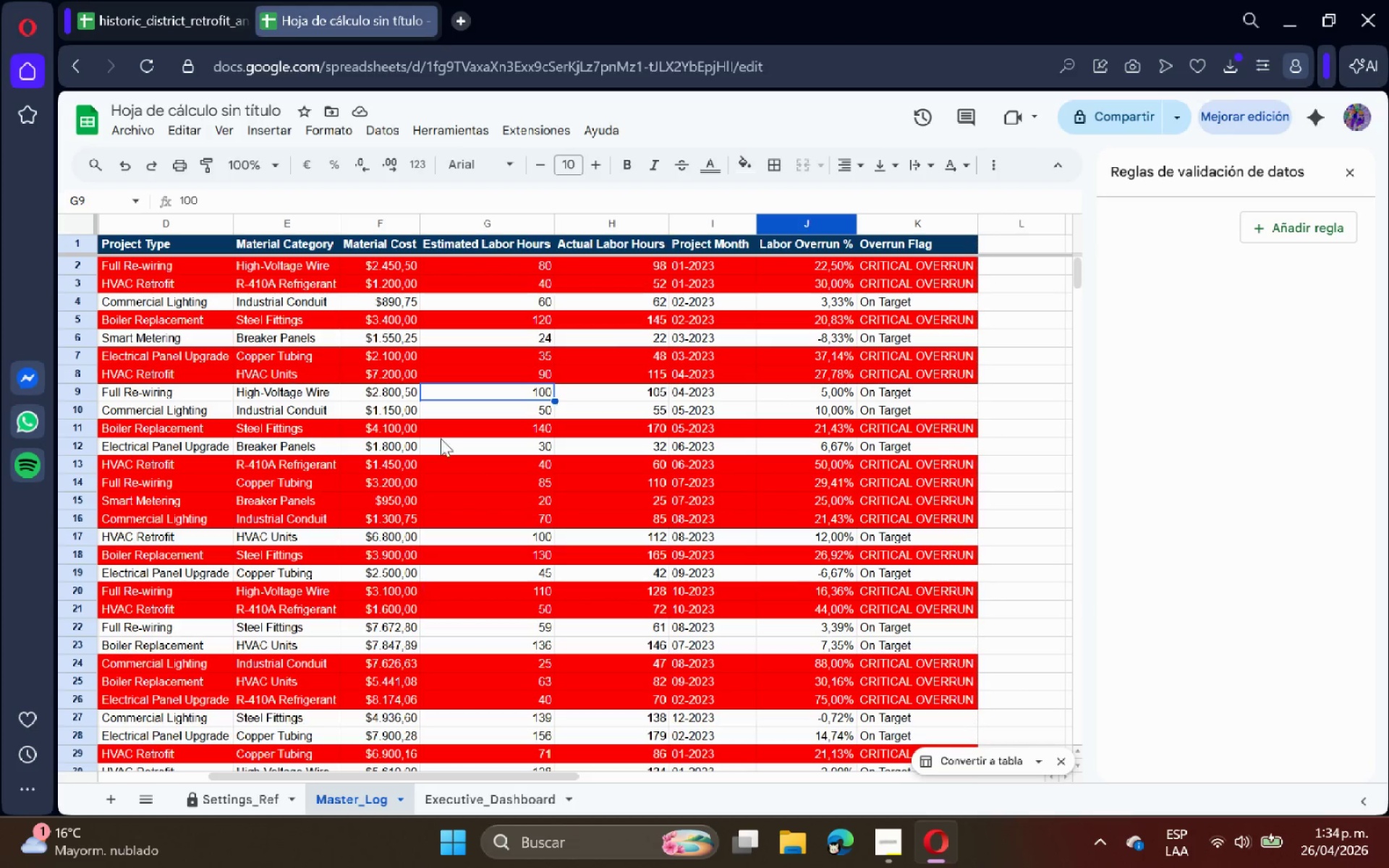 
scroll: coordinate [442, 435], scroll_direction: up, amount: 6.0
 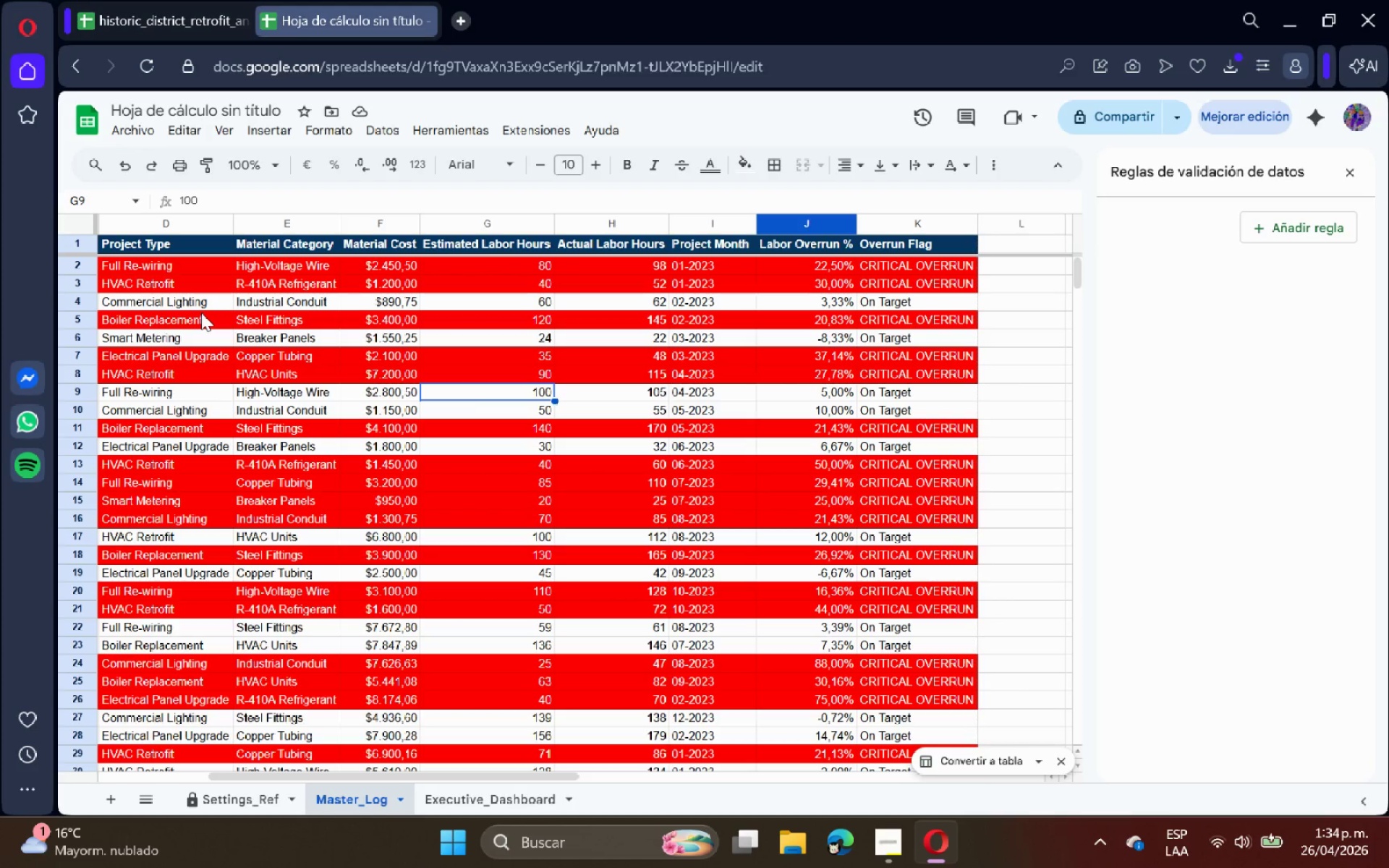 
wait(7.02)
 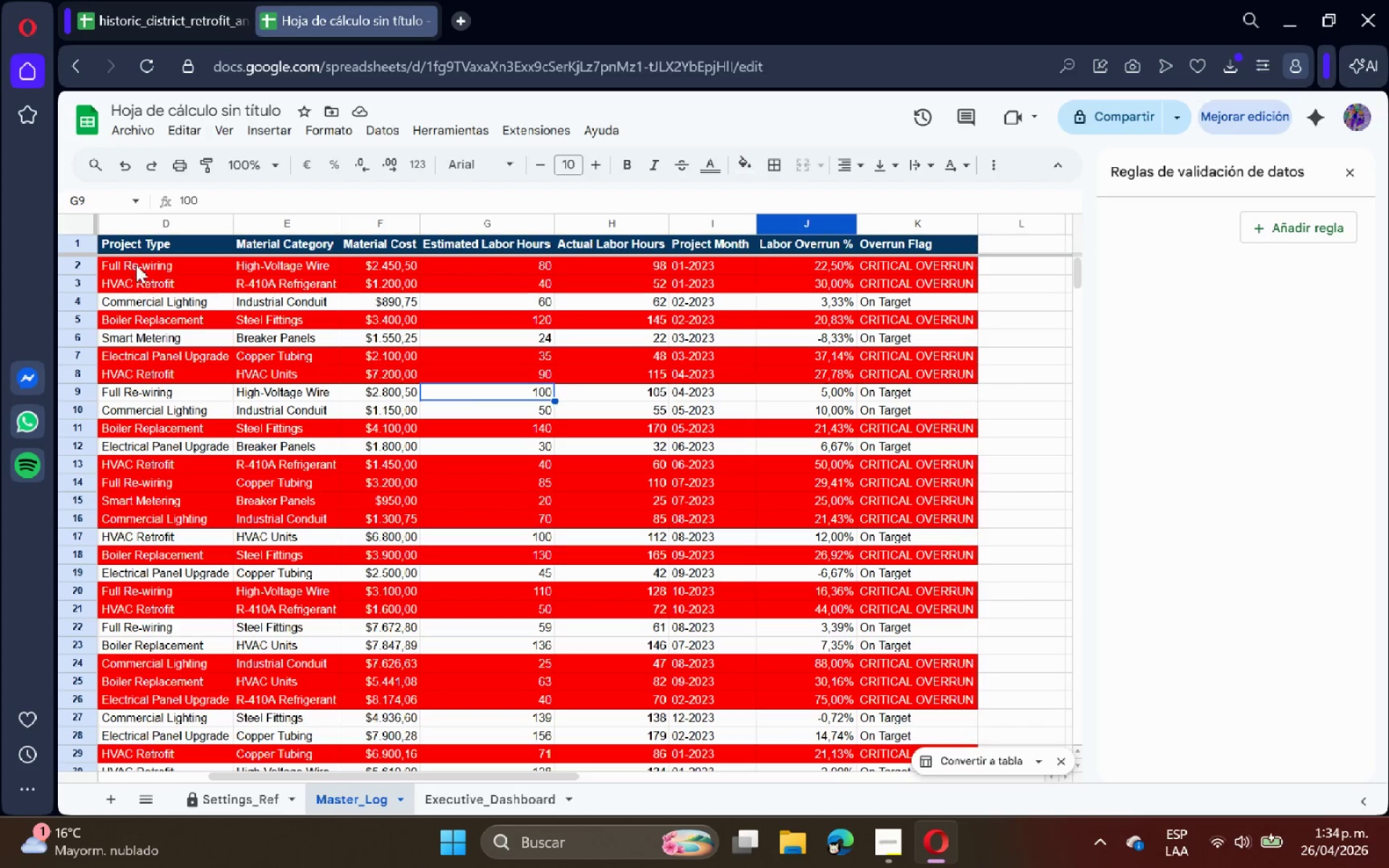 
left_click([145, 272])
 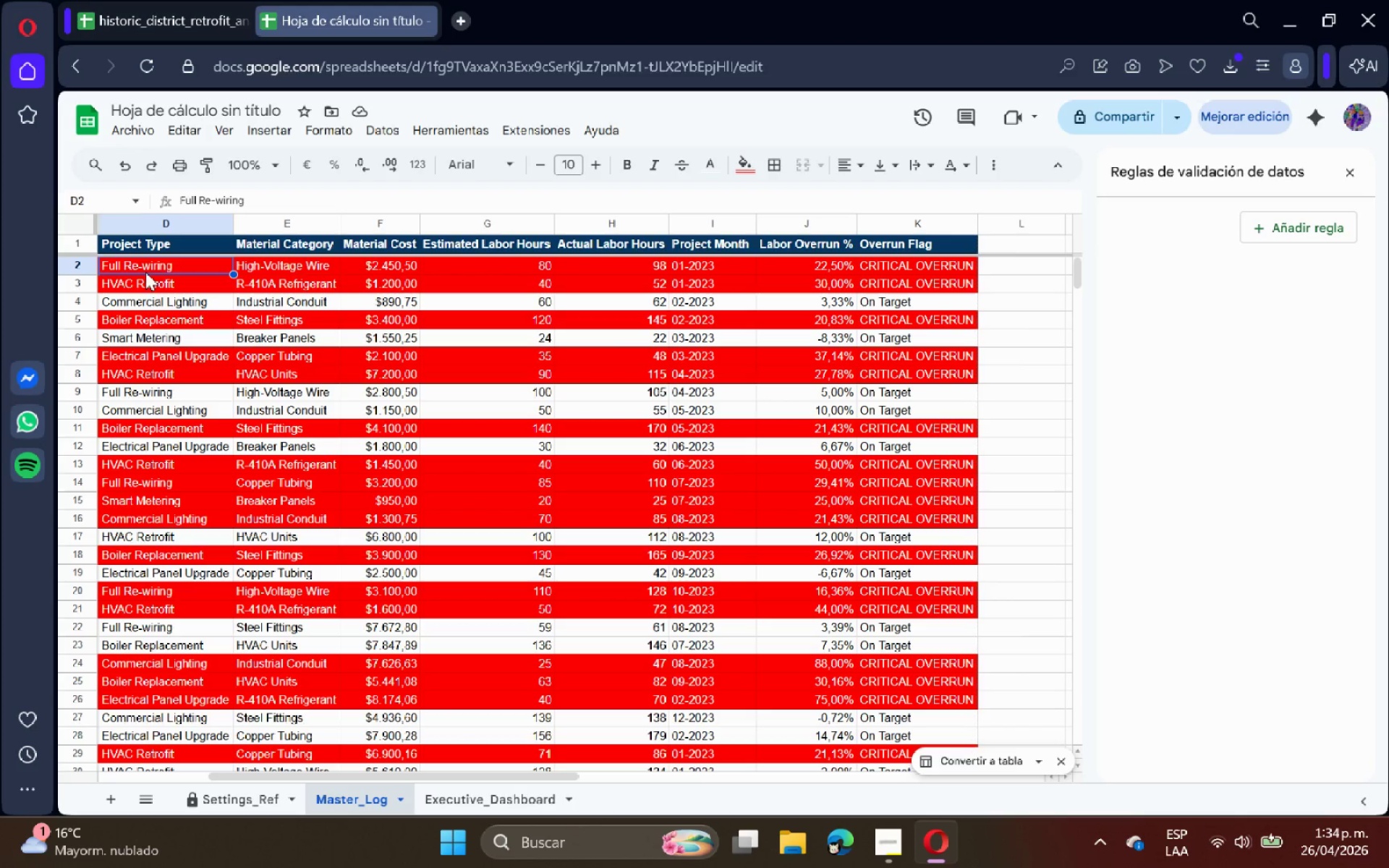 
key(Control+A)
 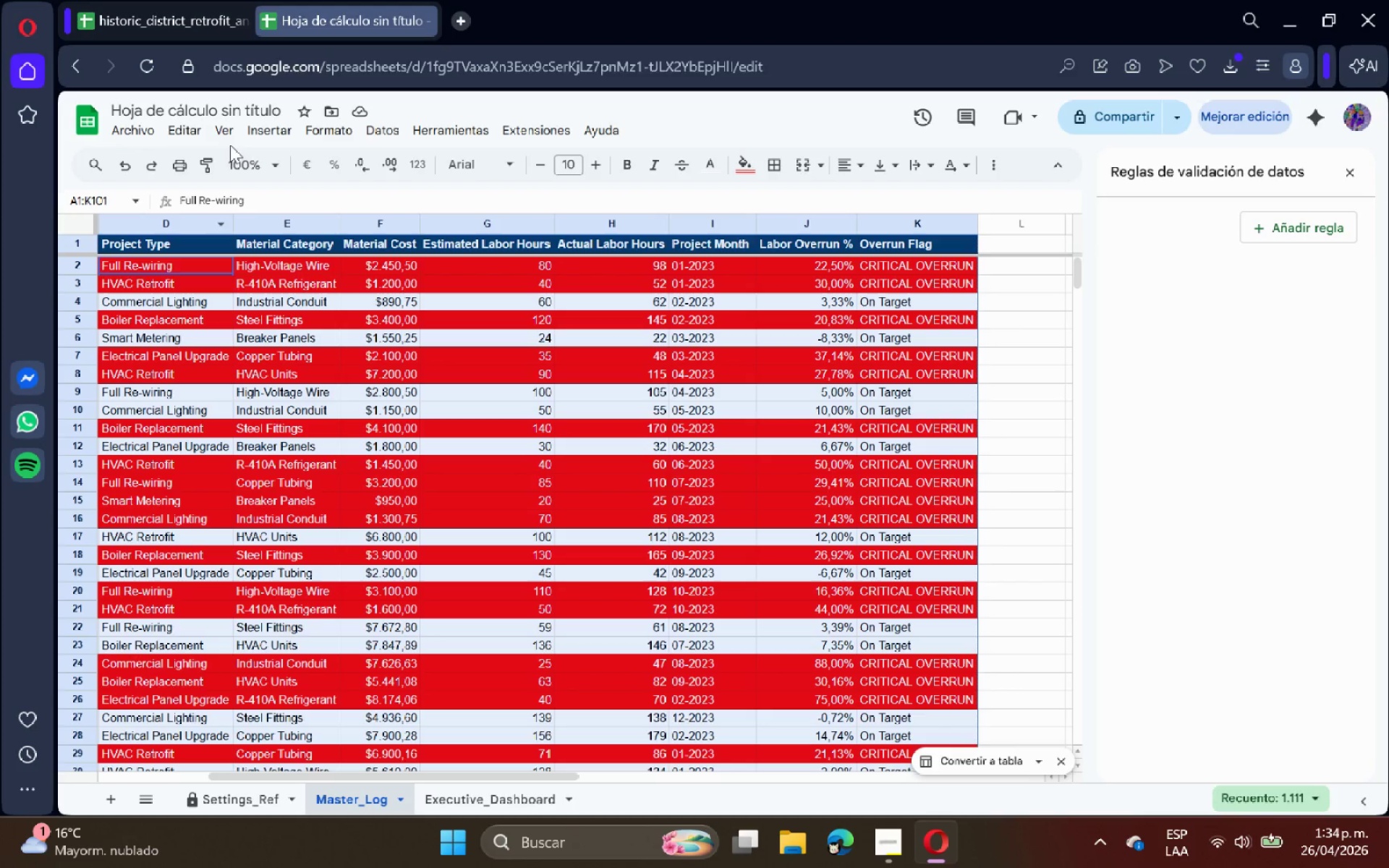 
left_click([268, 128])
 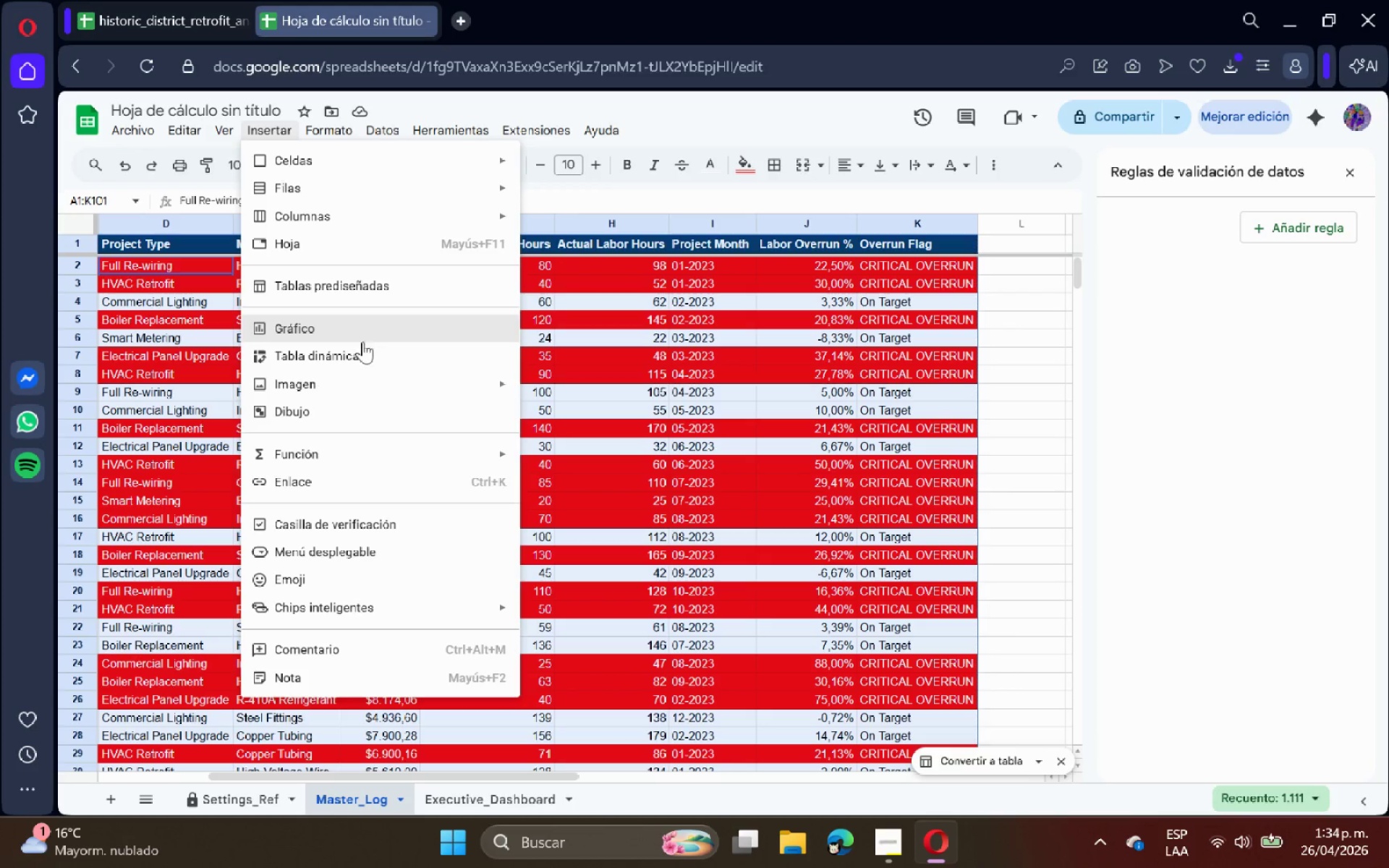 
left_click([365, 347])
 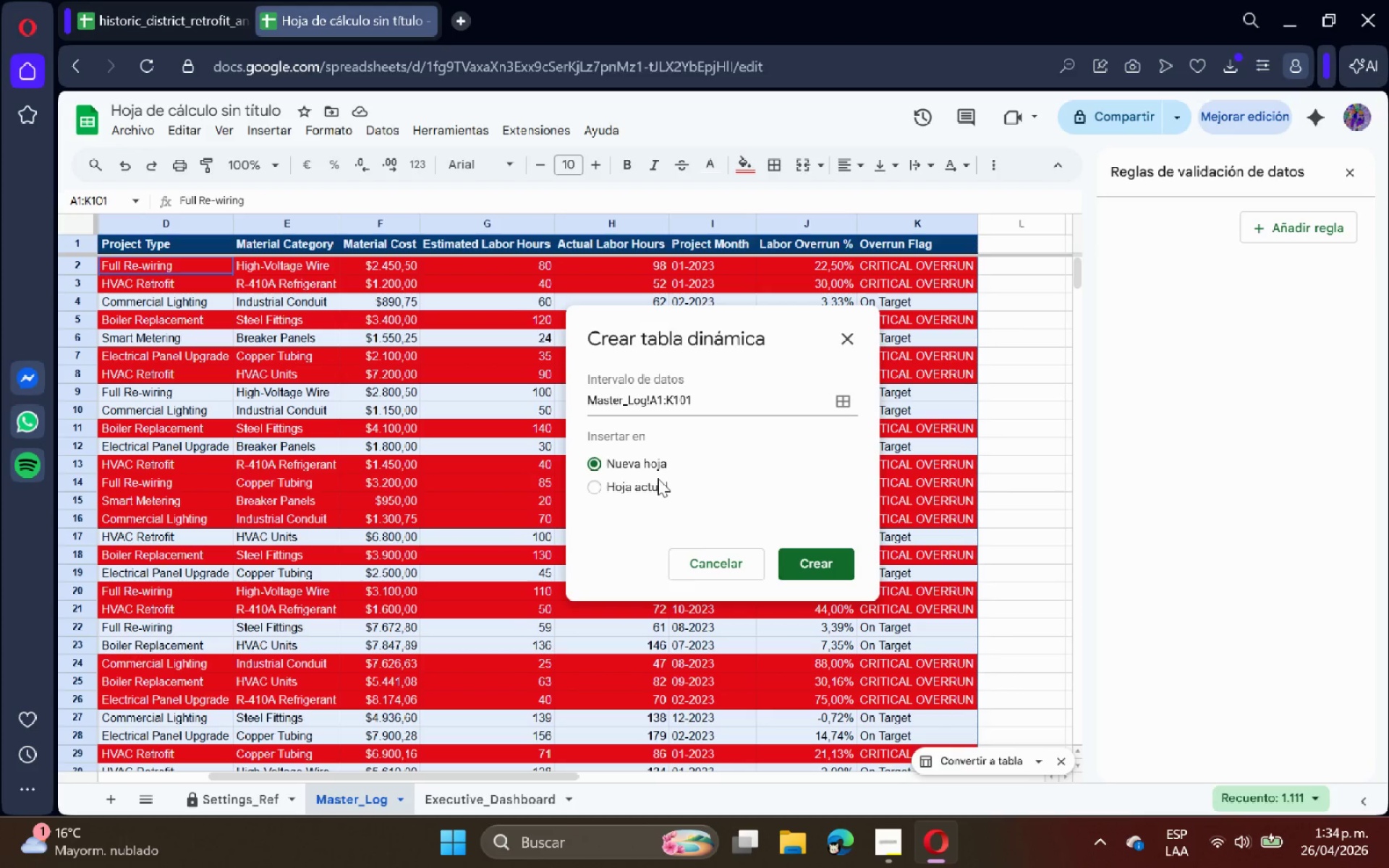 
left_click([655, 492])
 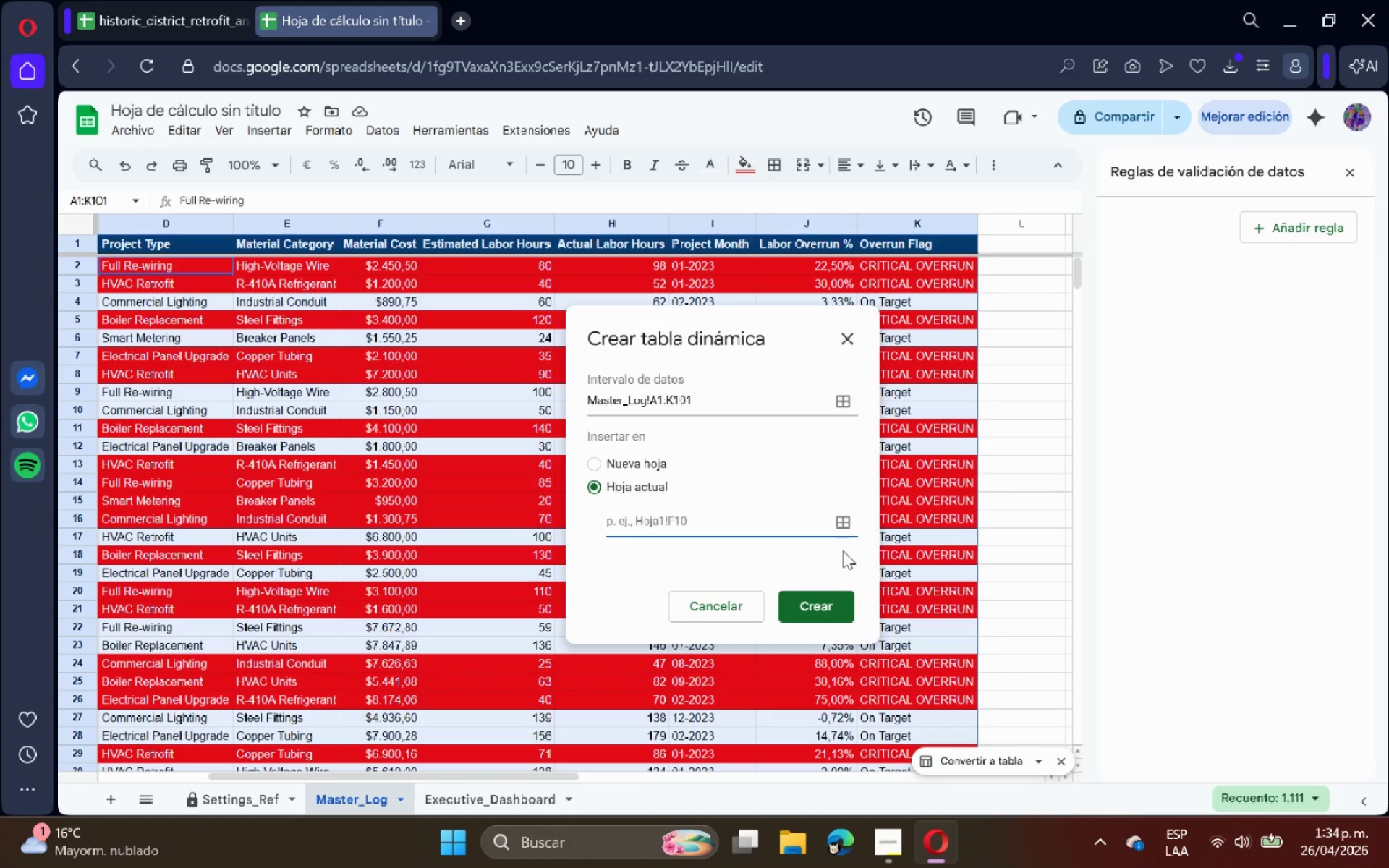 
left_click([841, 509])
 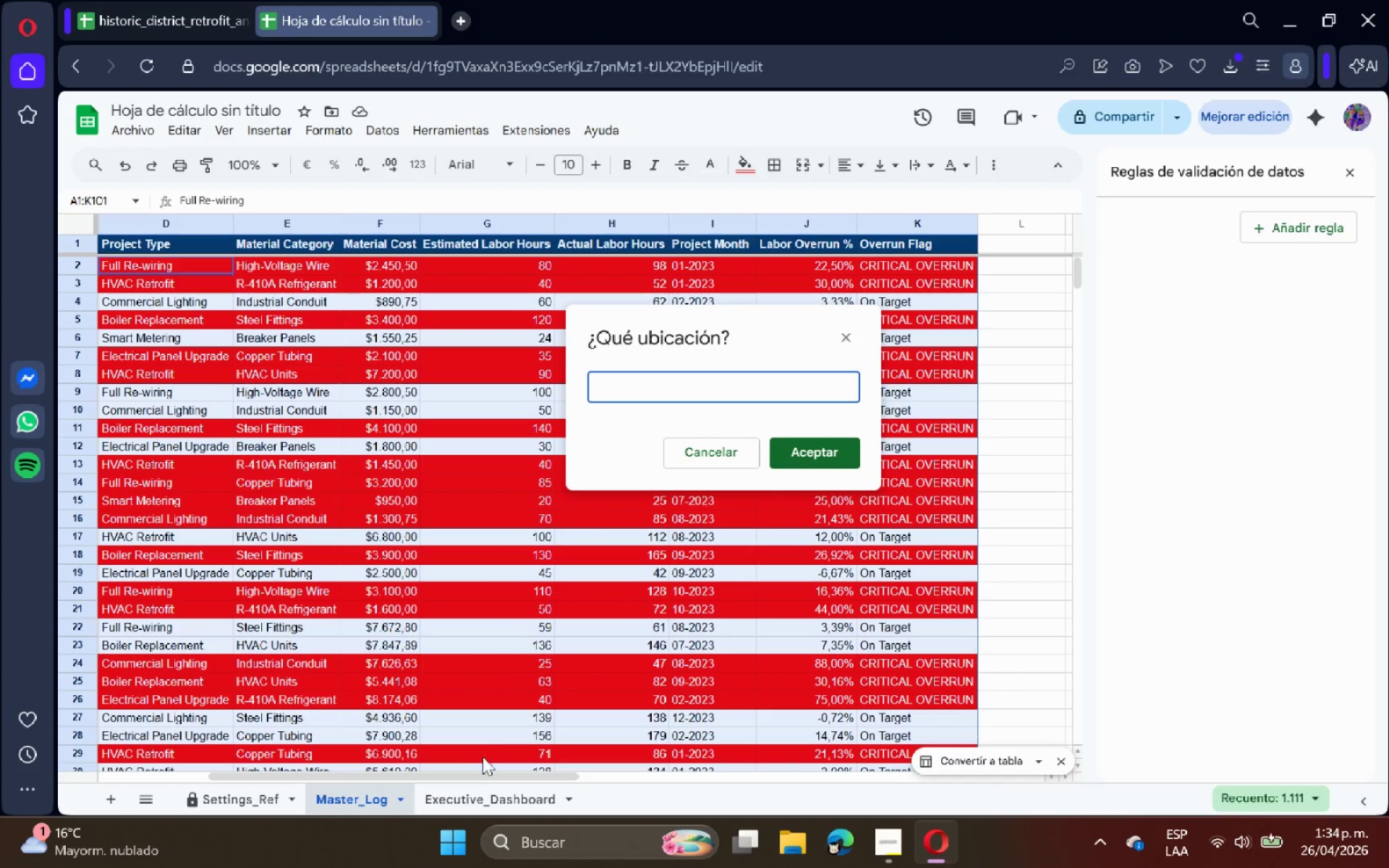 
left_click([475, 797])
 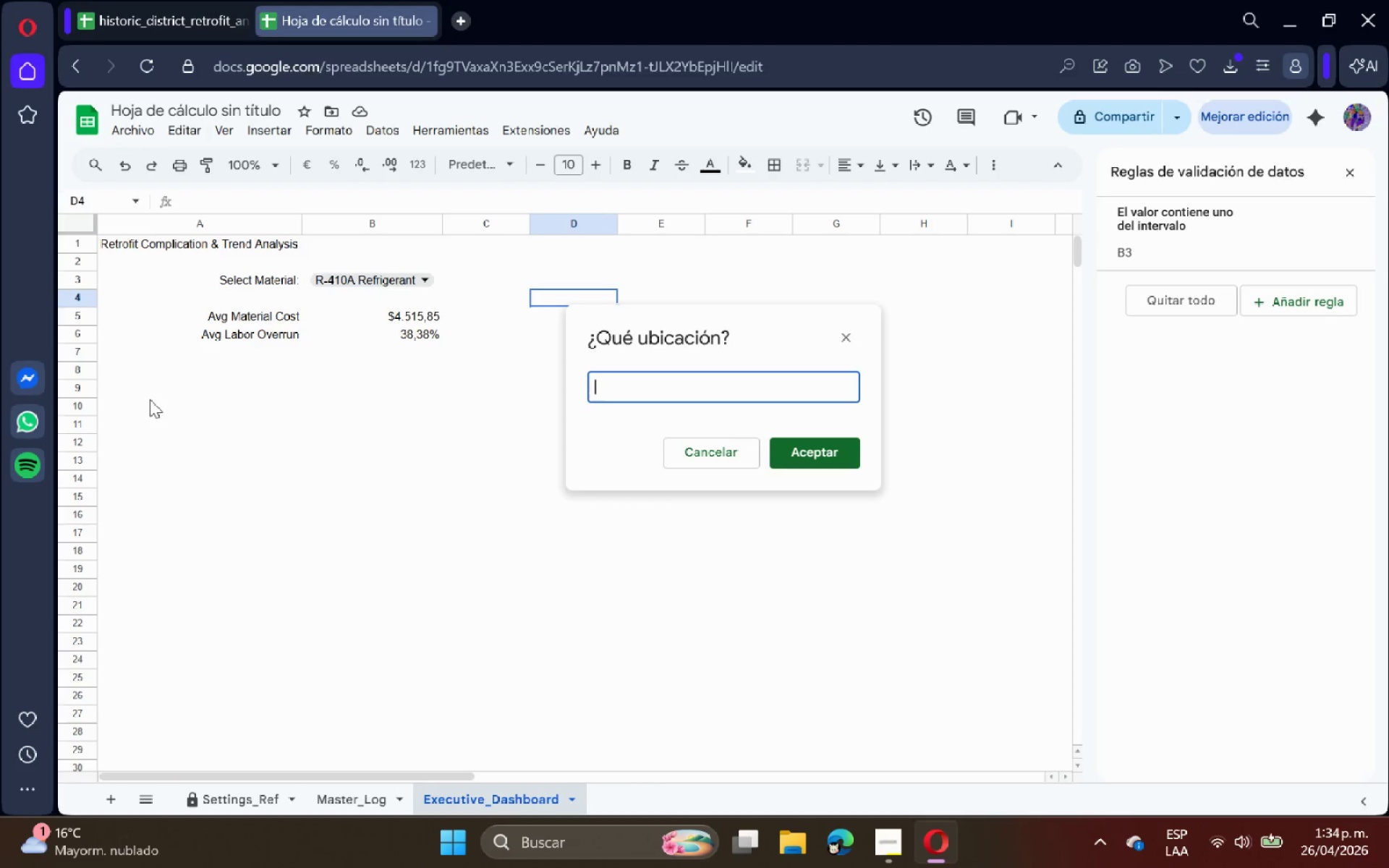 
left_click([153, 389])
 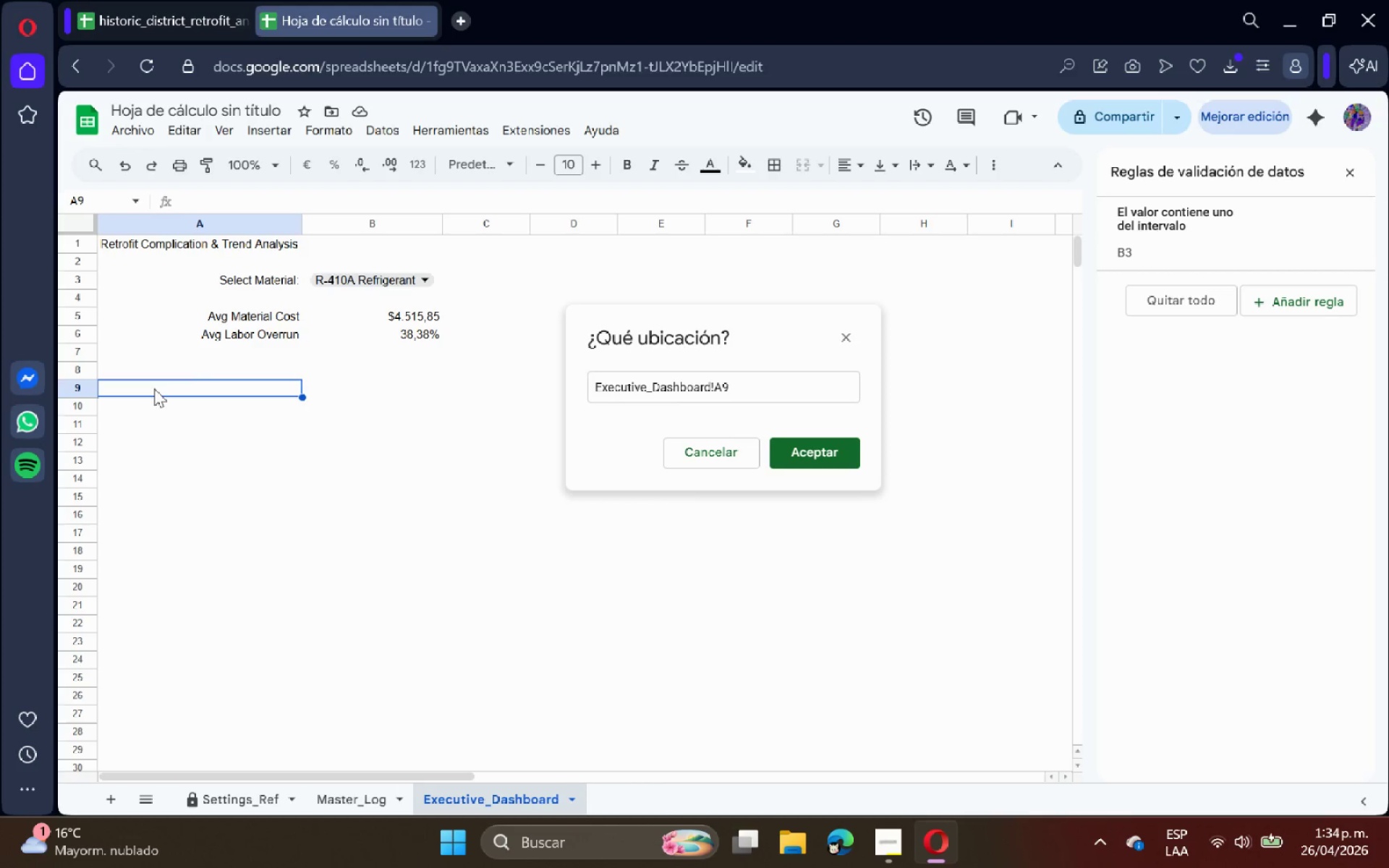 
left_click([857, 454])
 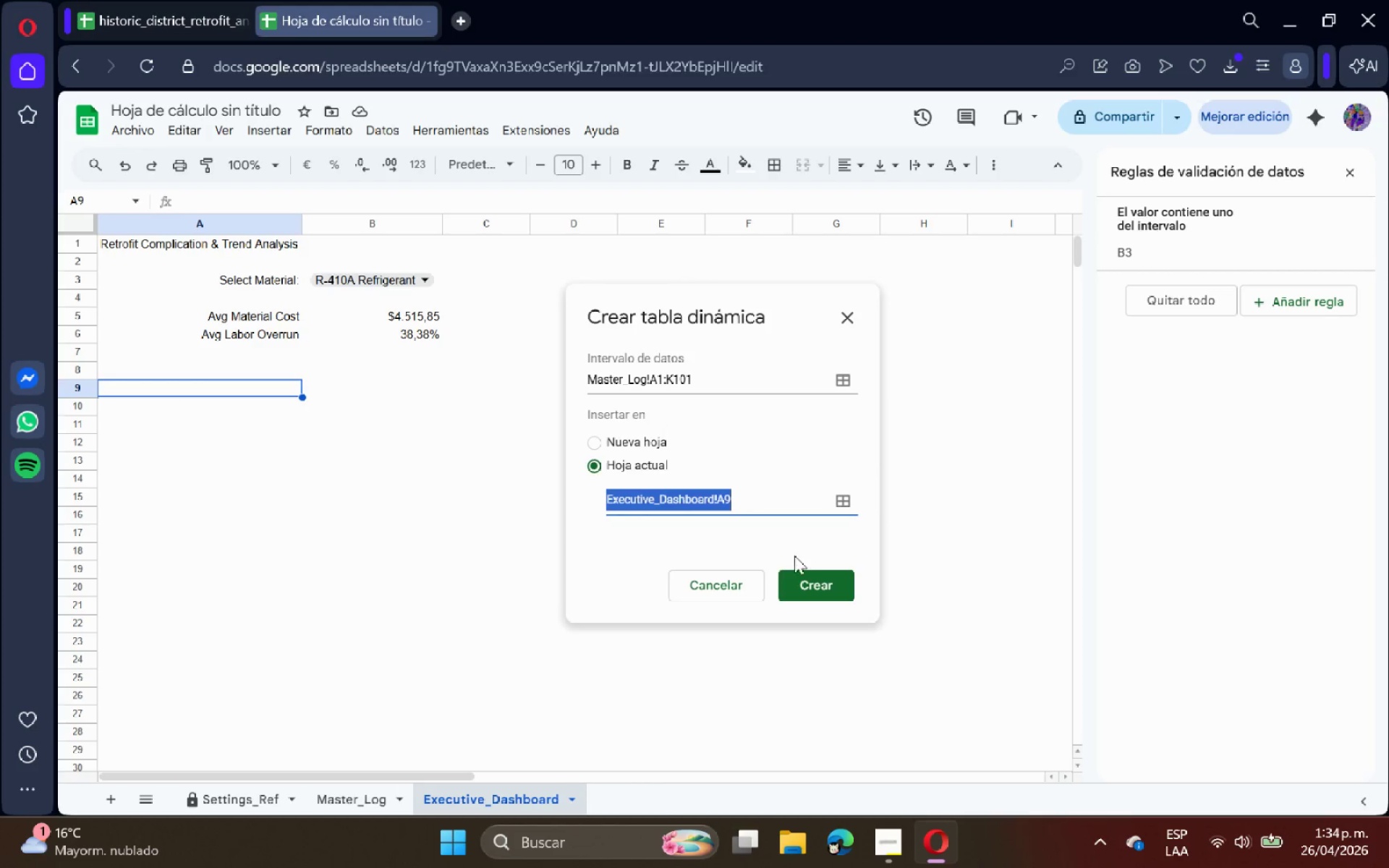 
left_click([808, 578])
 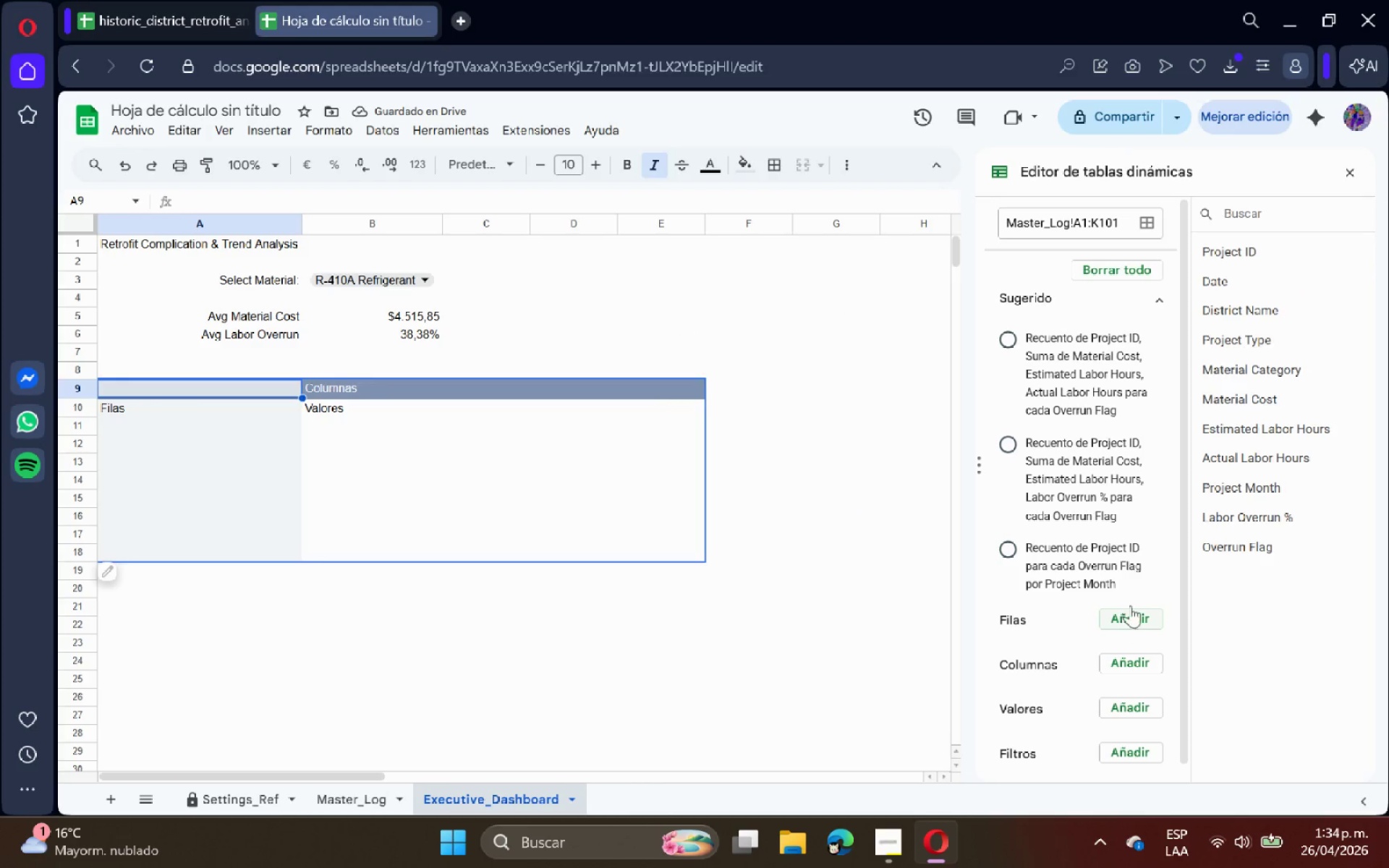 
left_click_drag(start_coordinate=[1257, 309], to_coordinate=[1063, 641])
 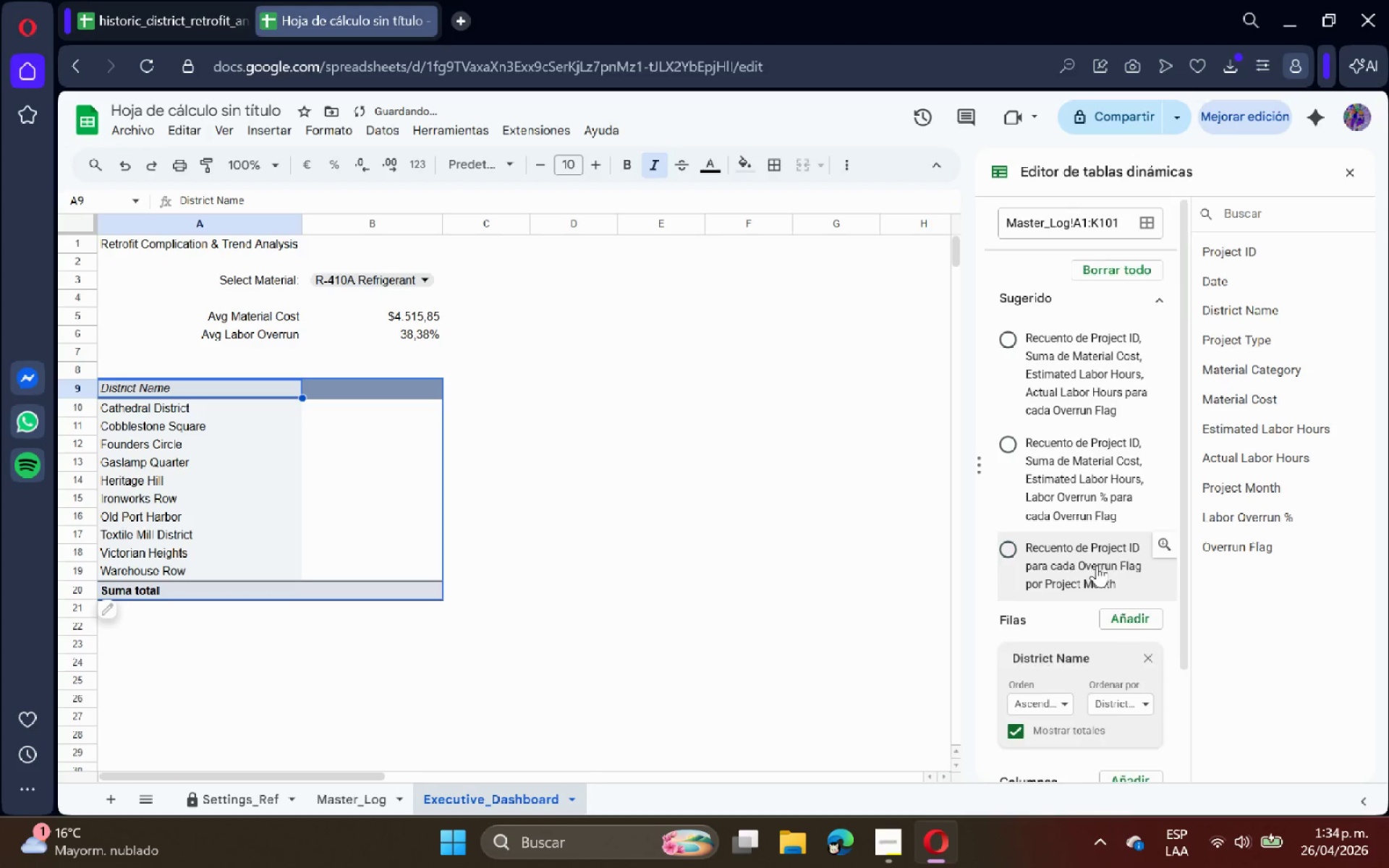 
scroll: coordinate [1097, 565], scroll_direction: down, amount: 3.0
 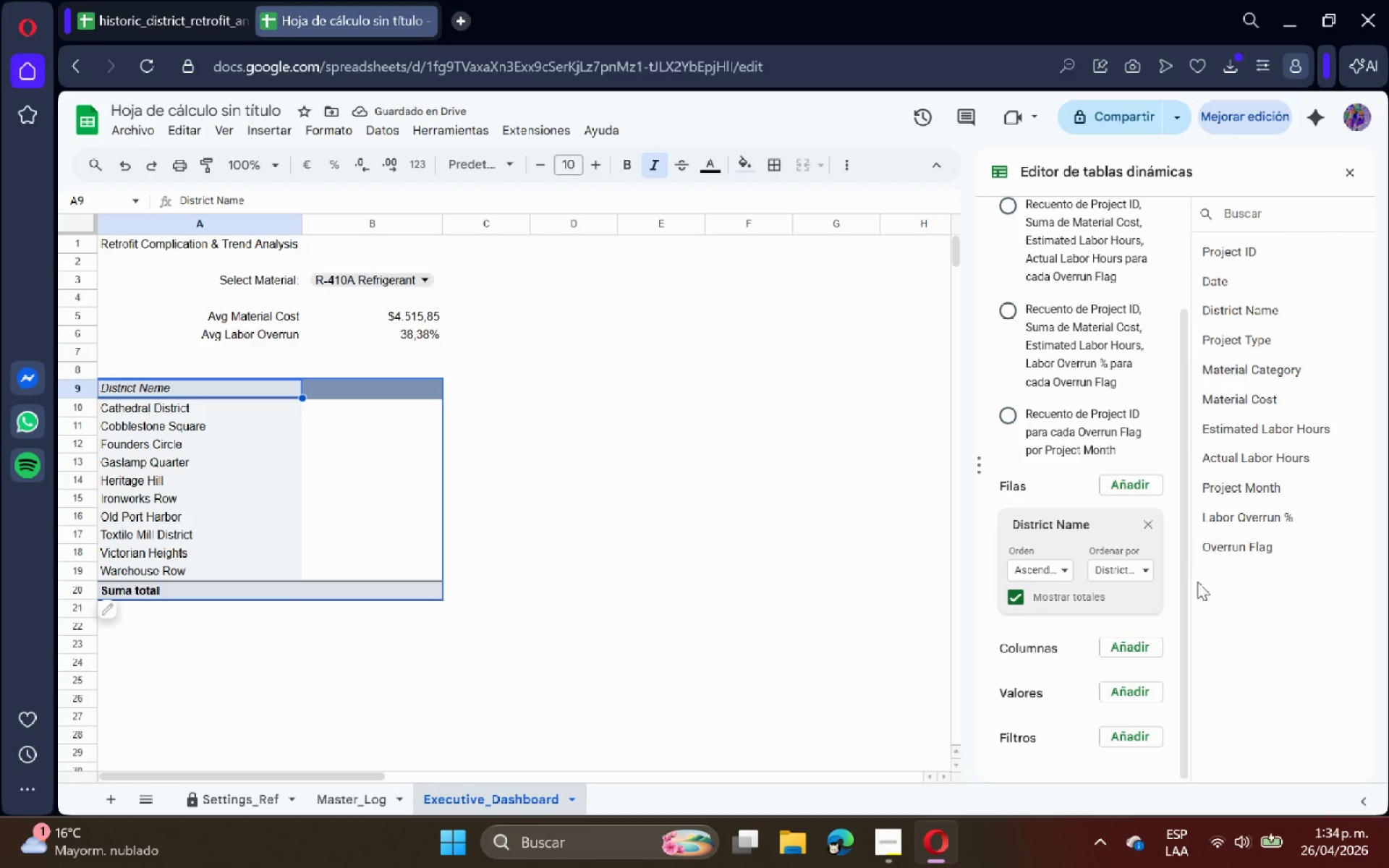 
left_click_drag(start_coordinate=[1257, 523], to_coordinate=[1063, 721])
 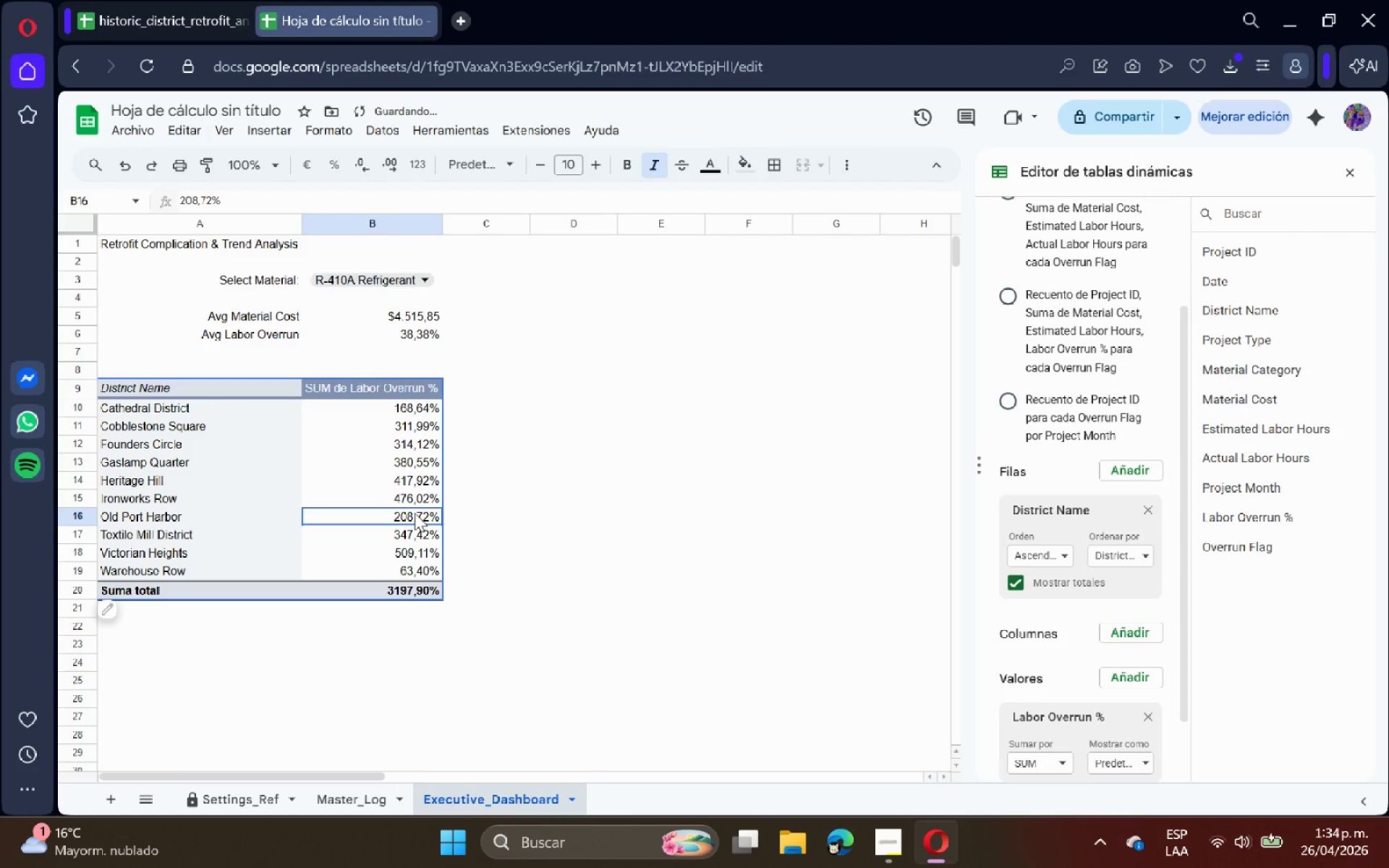 
double_click([434, 568])
 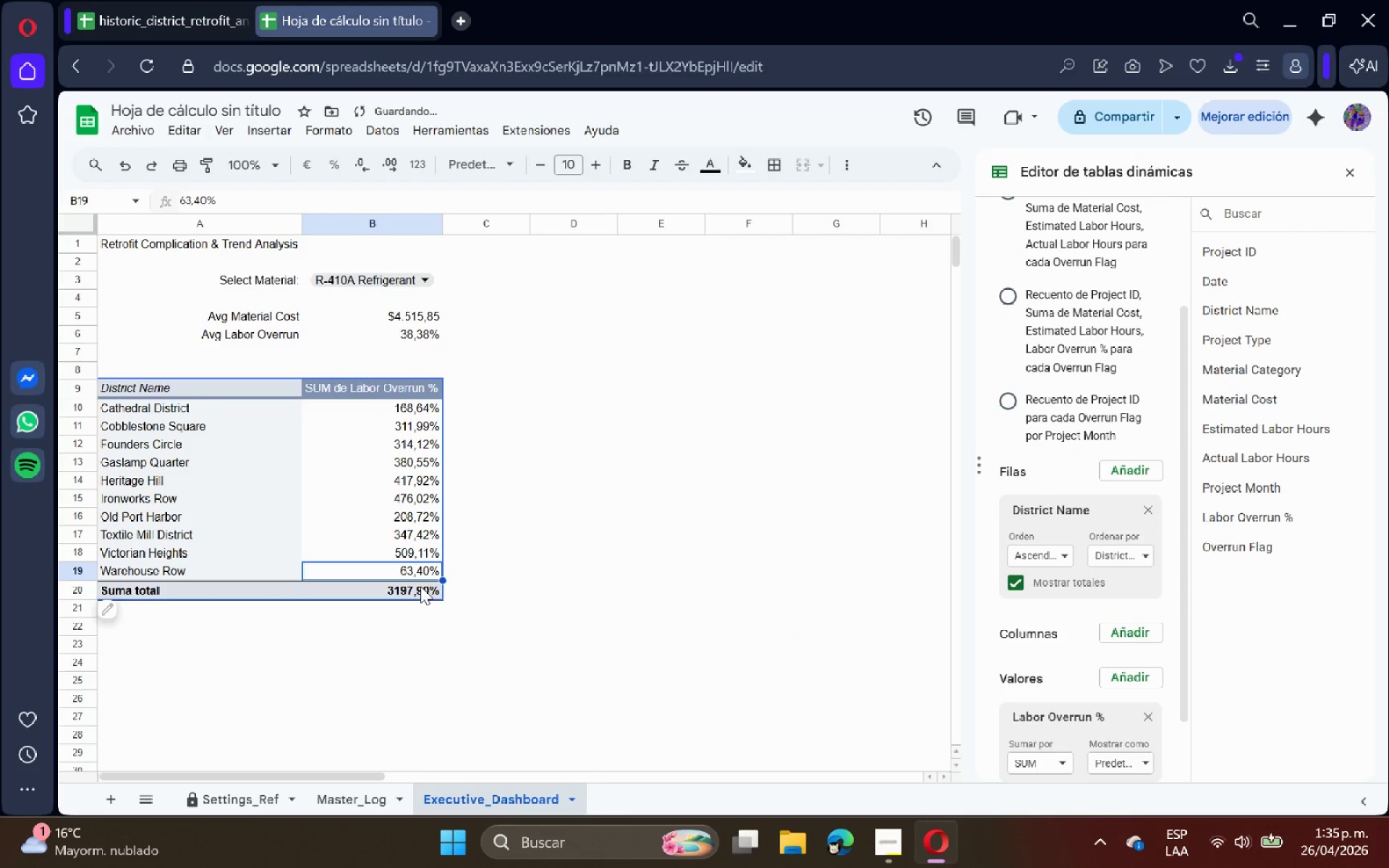 
triple_click([418, 587])
 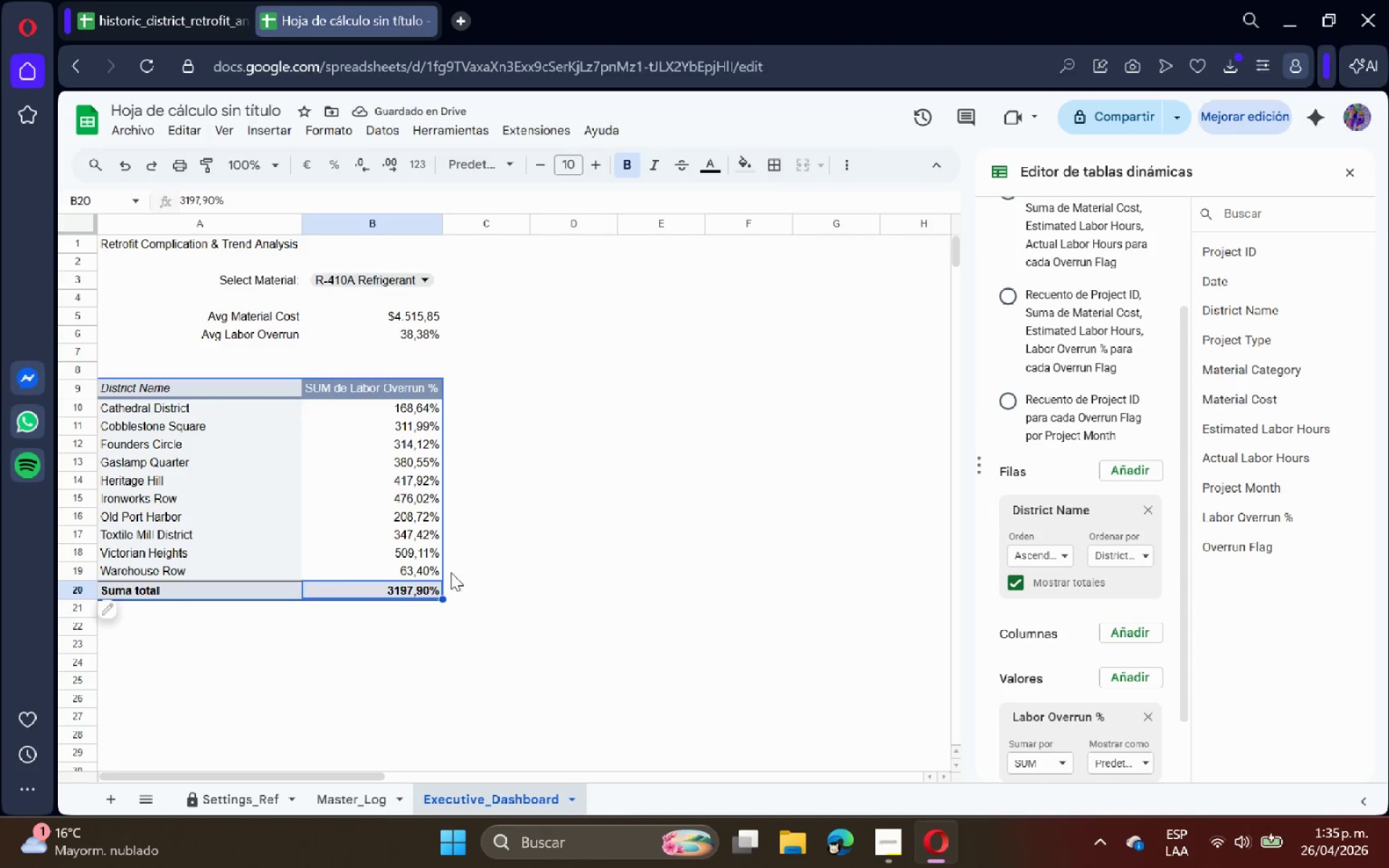 
scroll: coordinate [1035, 560], scroll_direction: down, amount: 2.0
 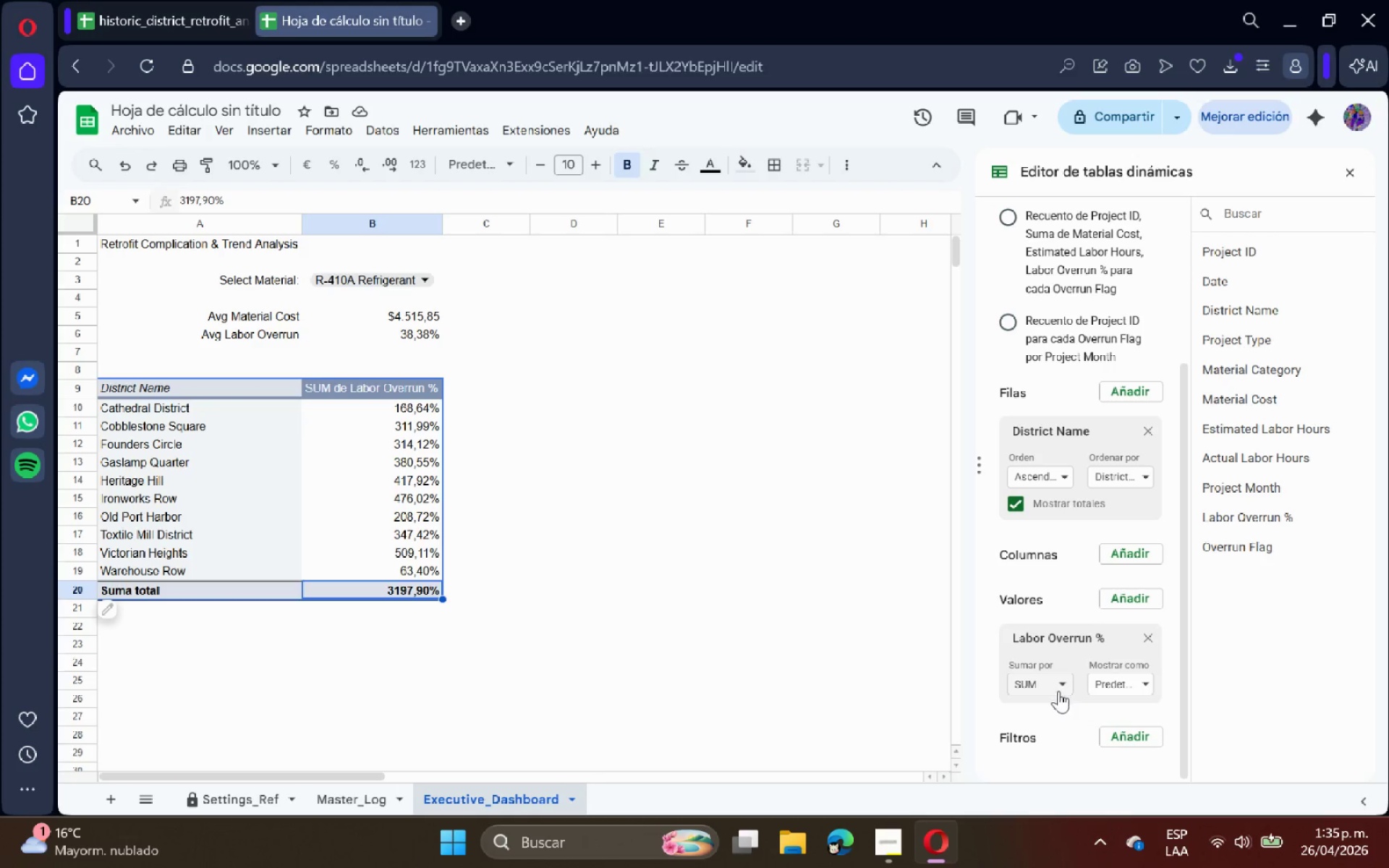 
left_click([1055, 683])
 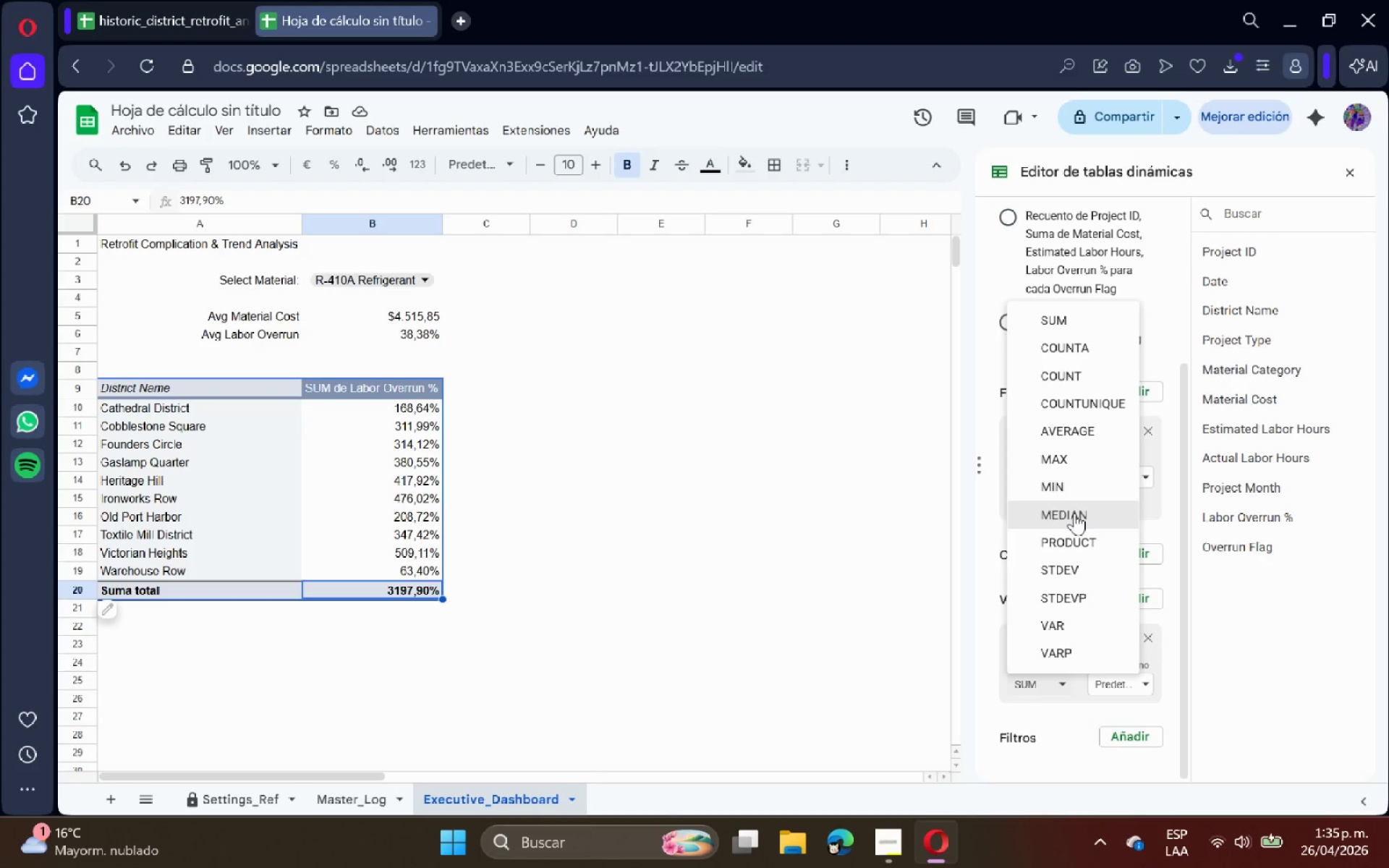 
wait(5.12)
 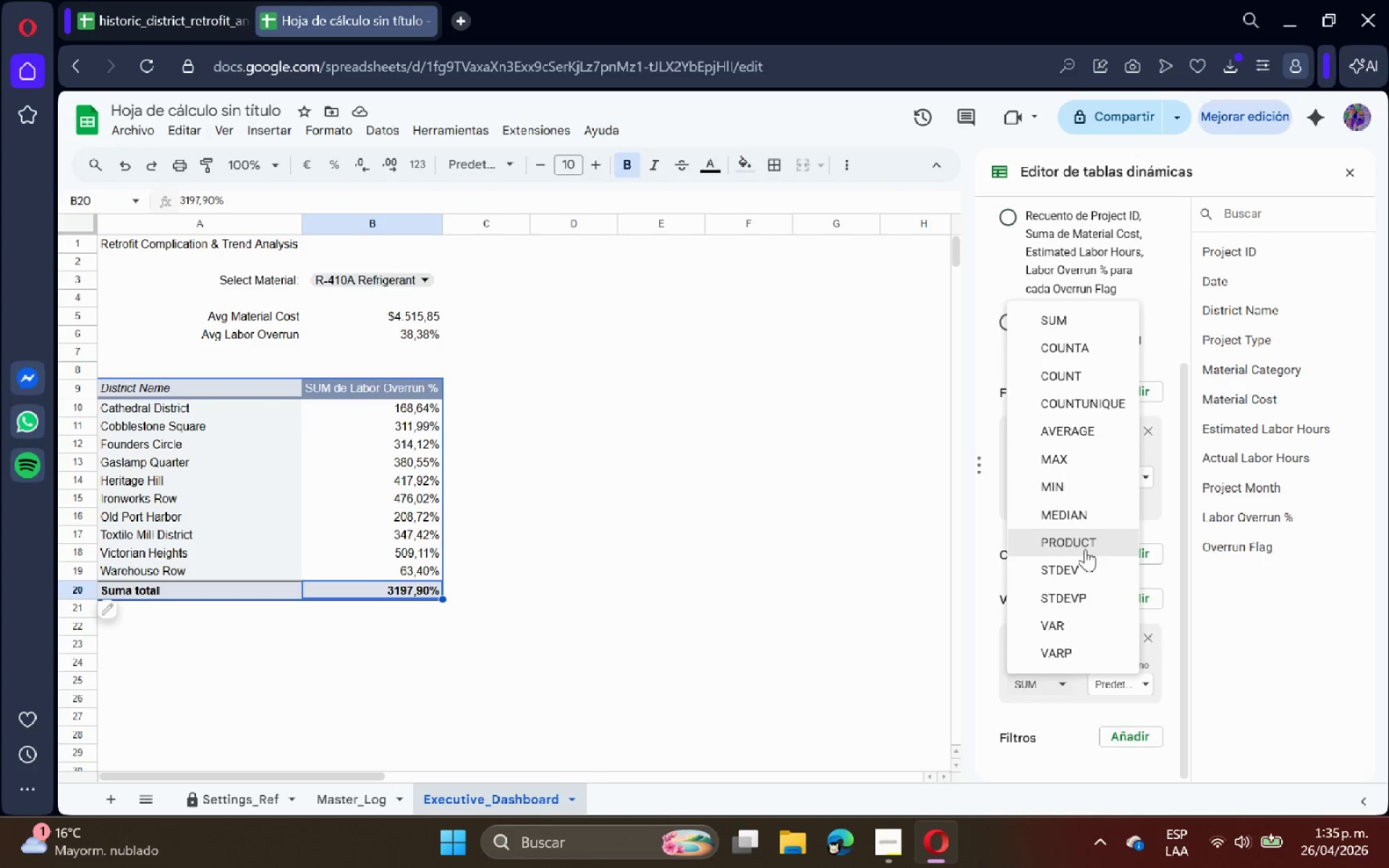 
left_click([1089, 439])
 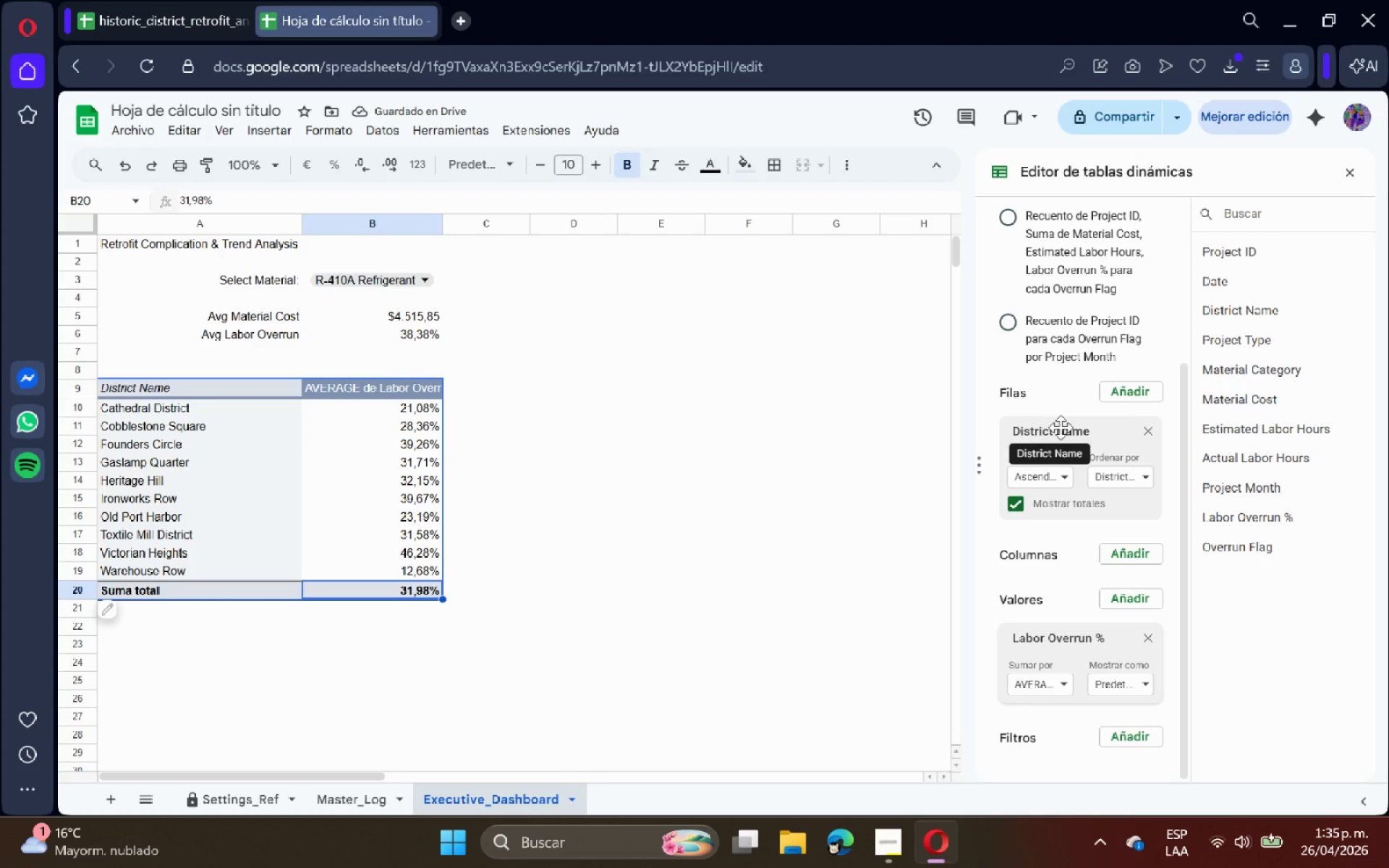 
wait(5.03)
 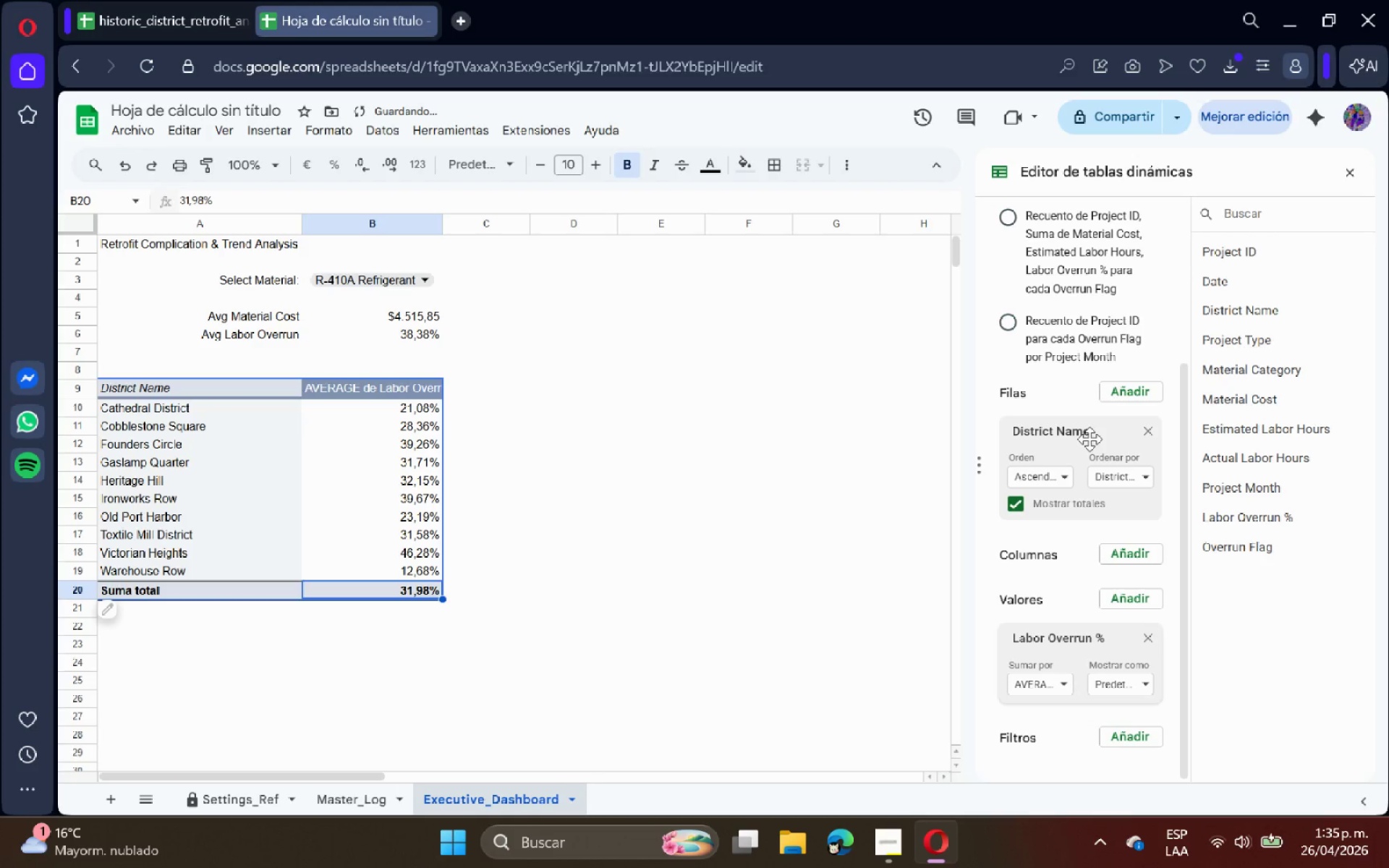 
left_click([525, 362])
 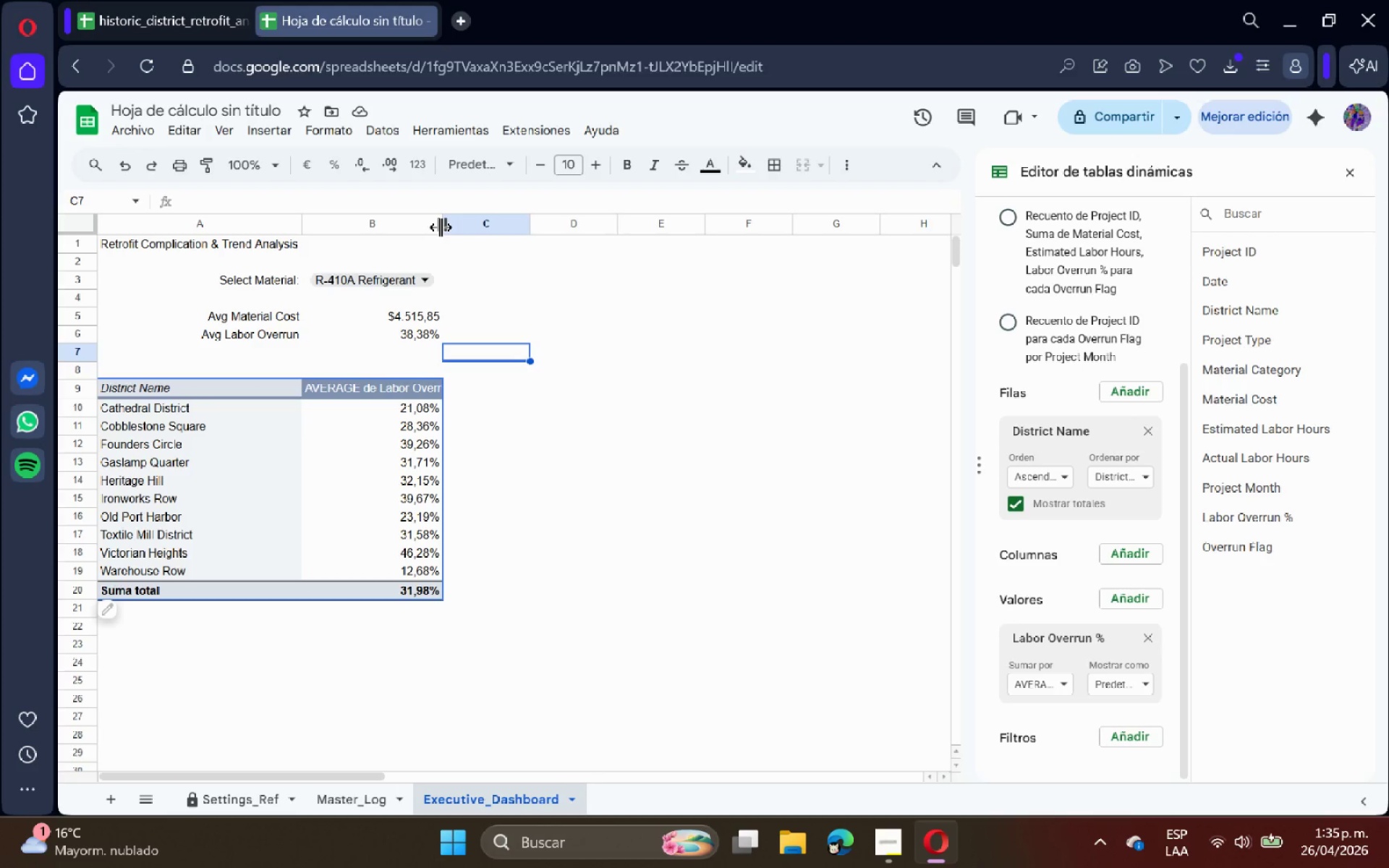 
double_click([440, 226])
 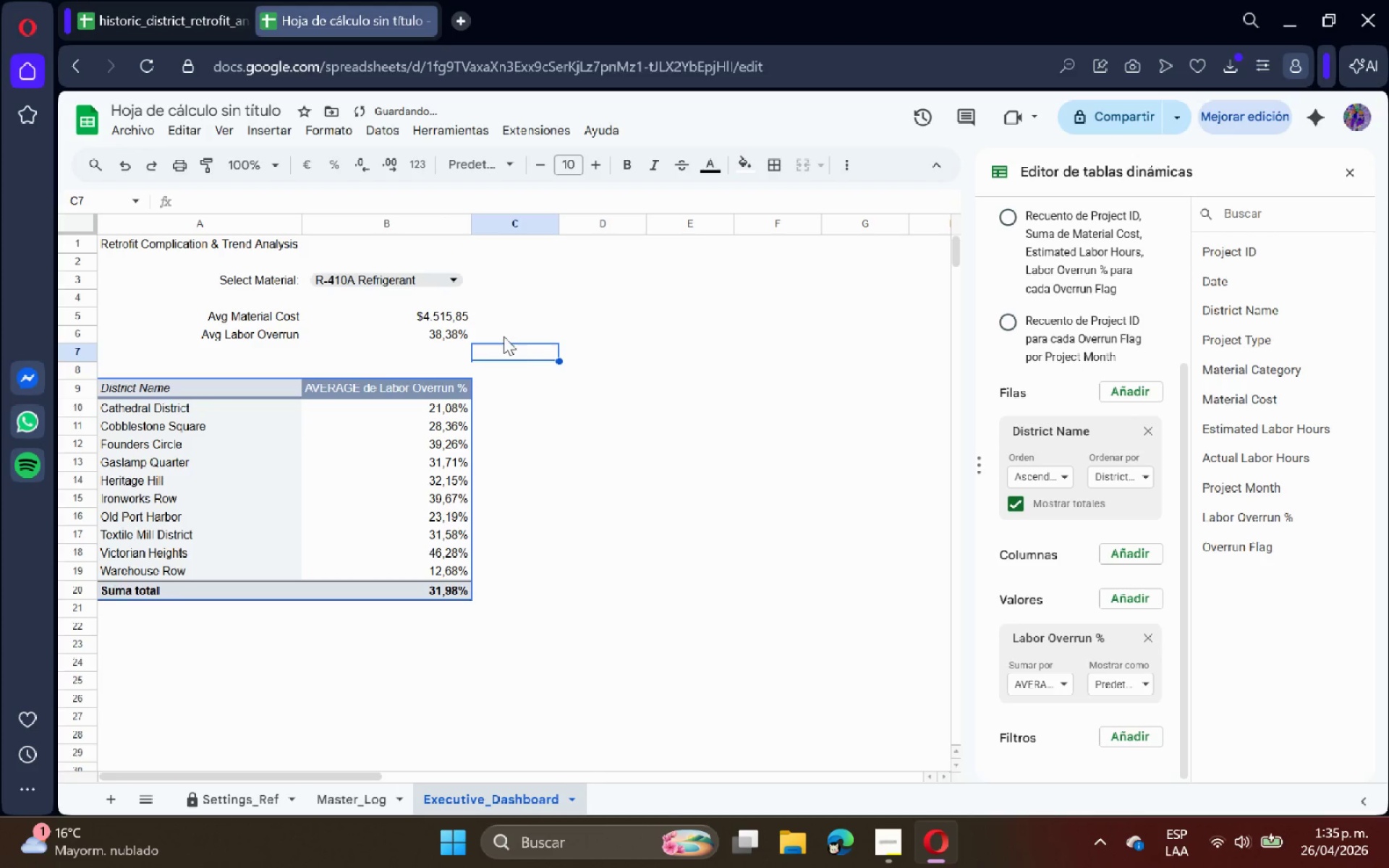 
left_click([518, 357])